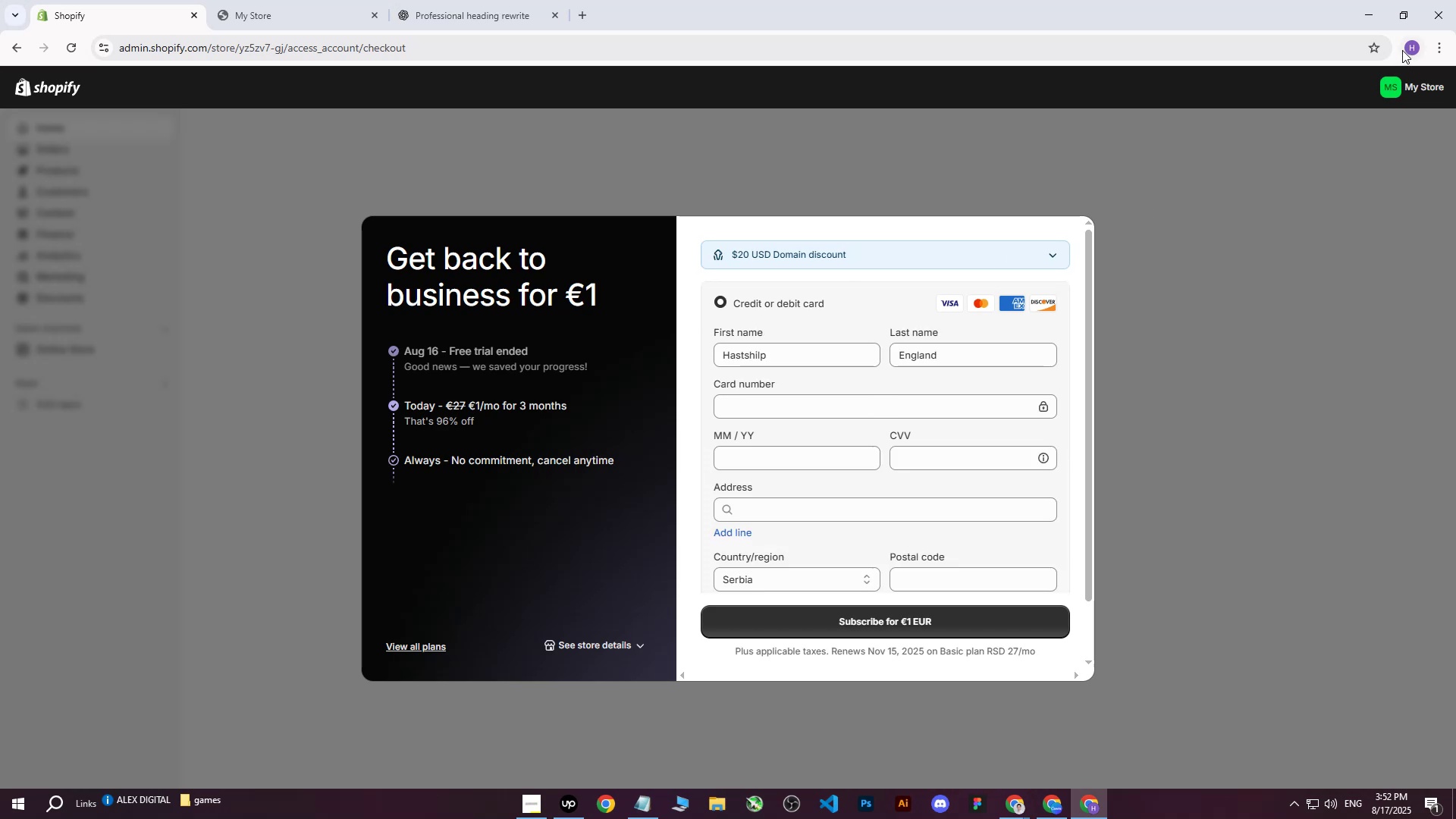 
left_click([1407, 43])
 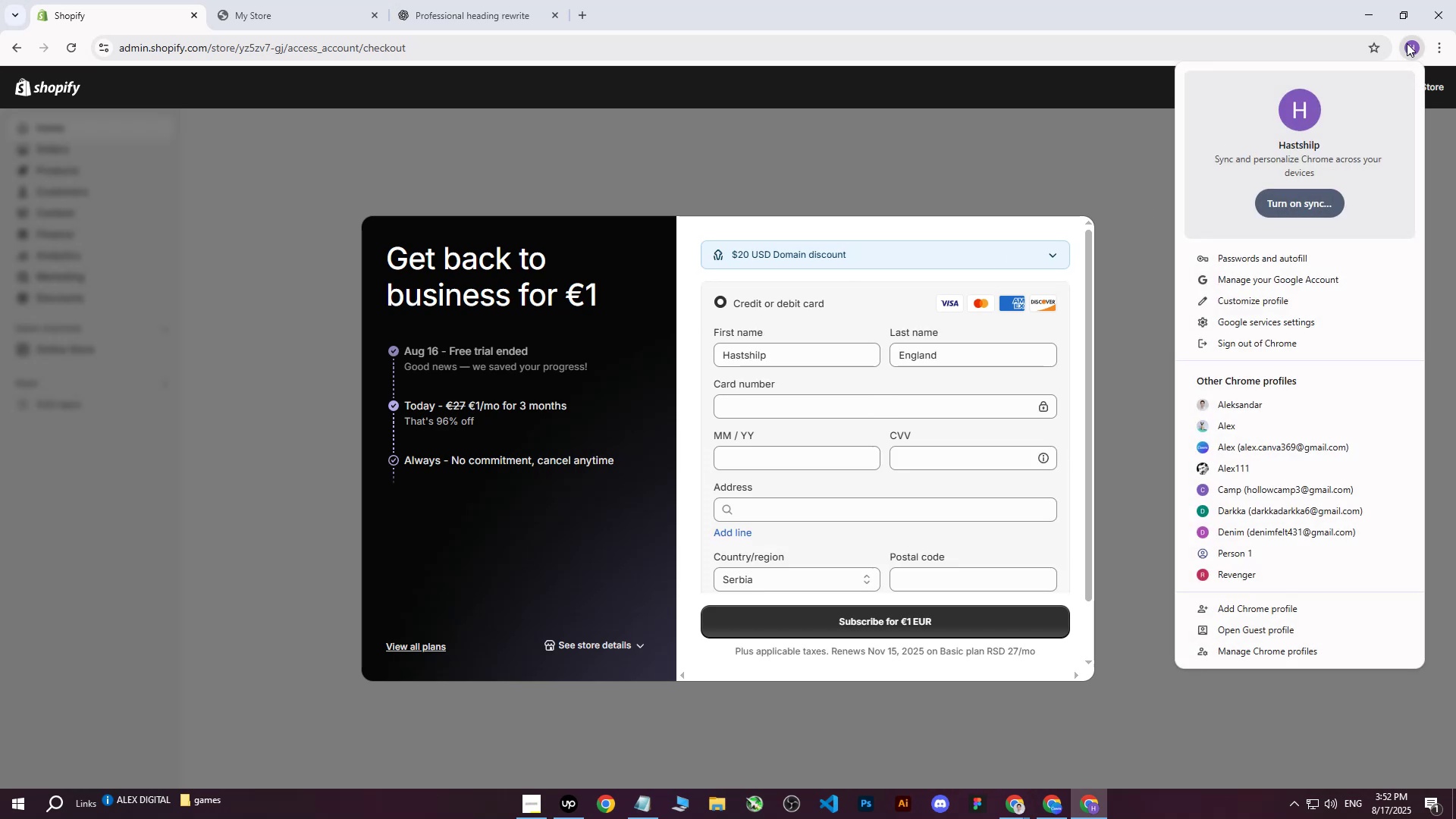 
left_click([1407, 43])
 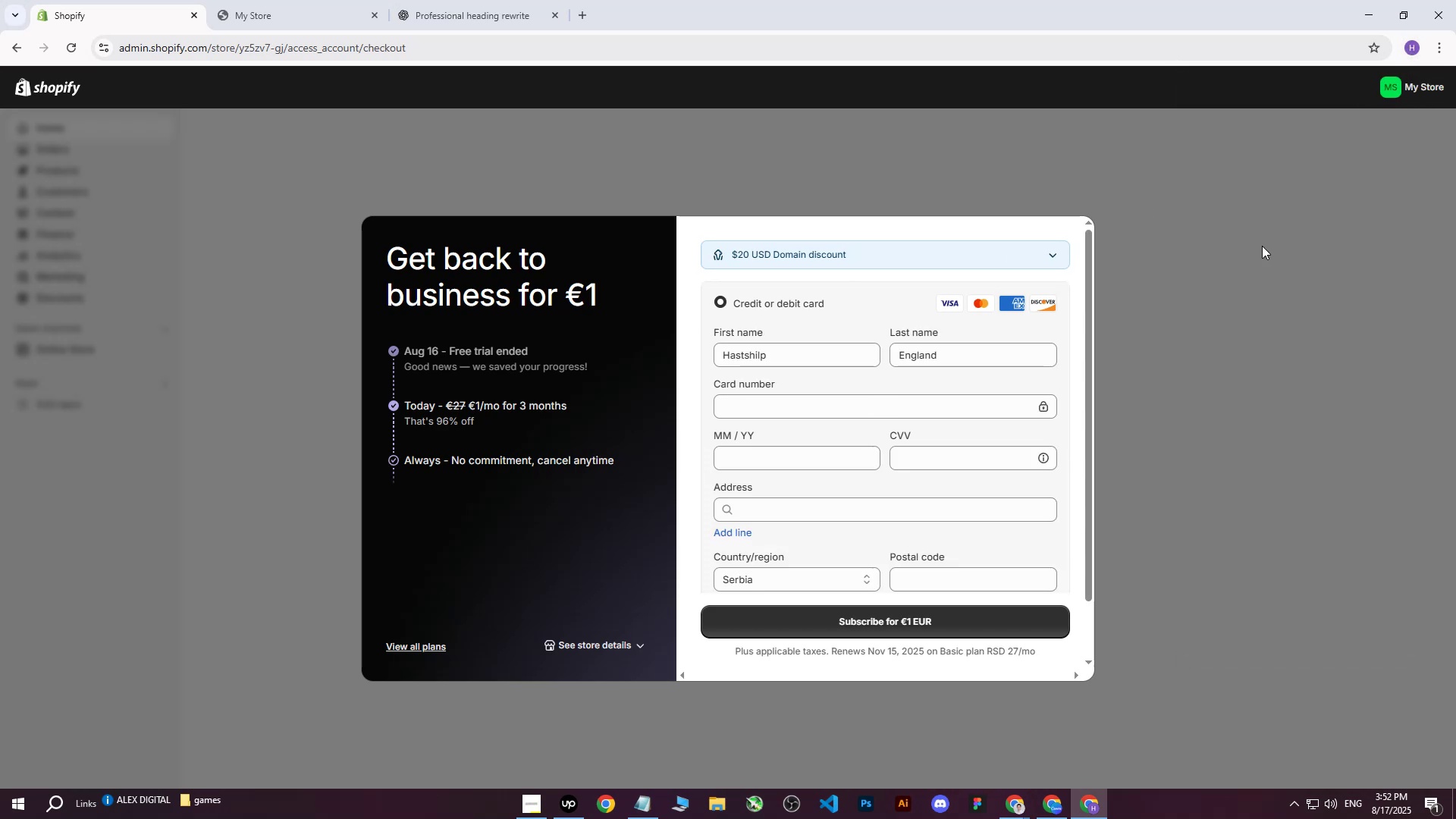 
left_click([1252, 265])
 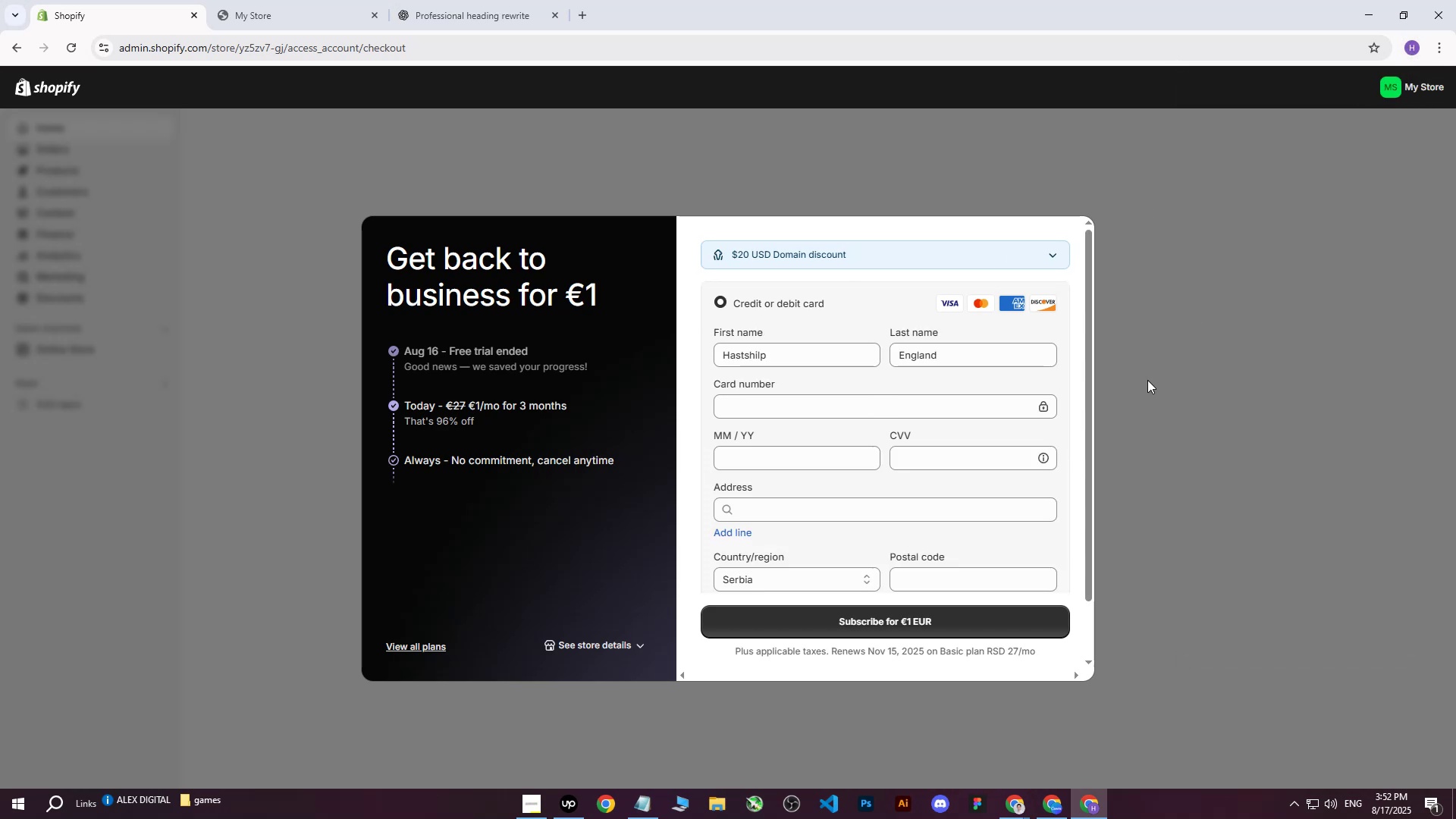 
scroll: coordinate [1126, 372], scroll_direction: down, amount: 6.0
 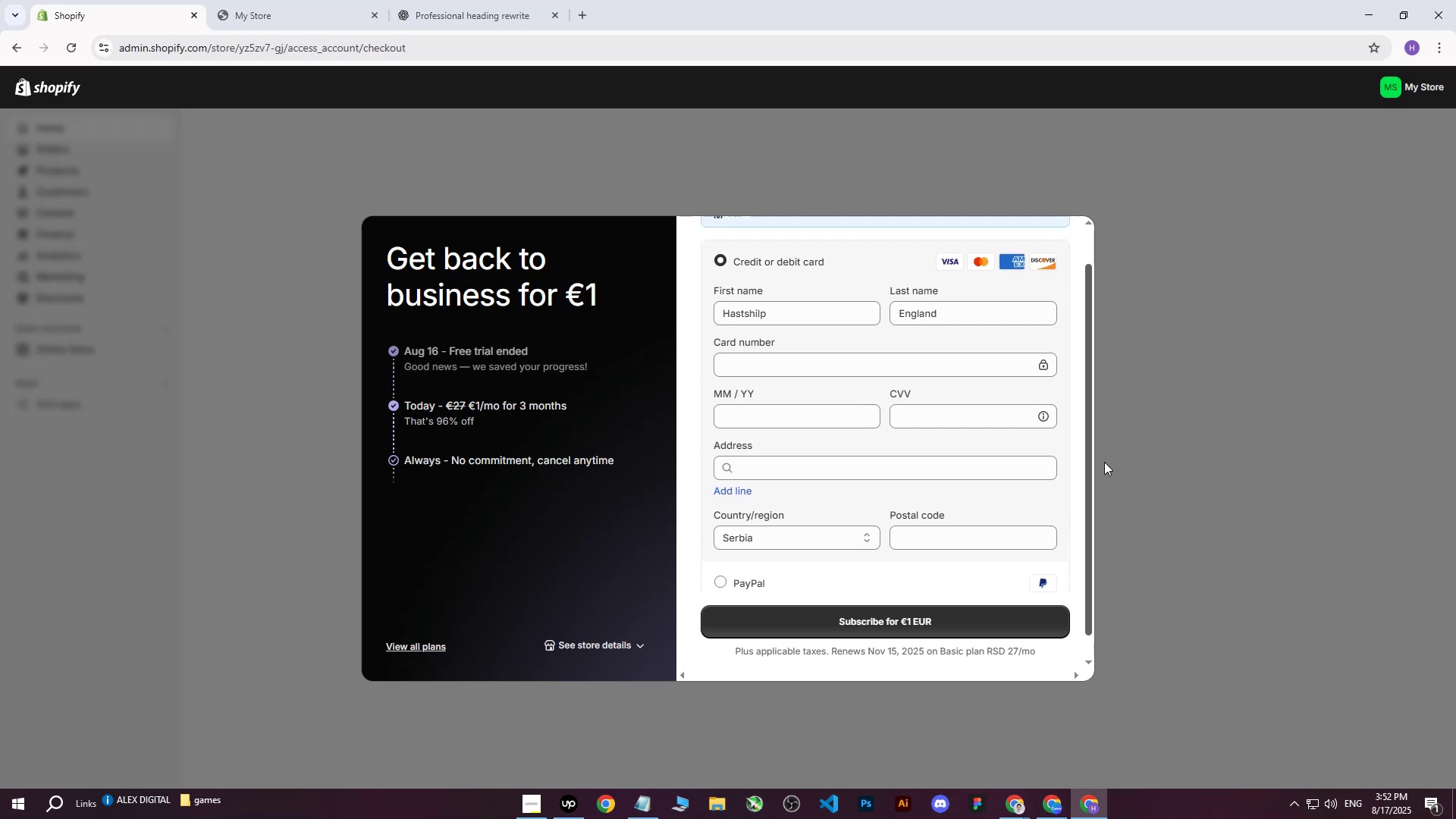 
left_click([1249, 259])
 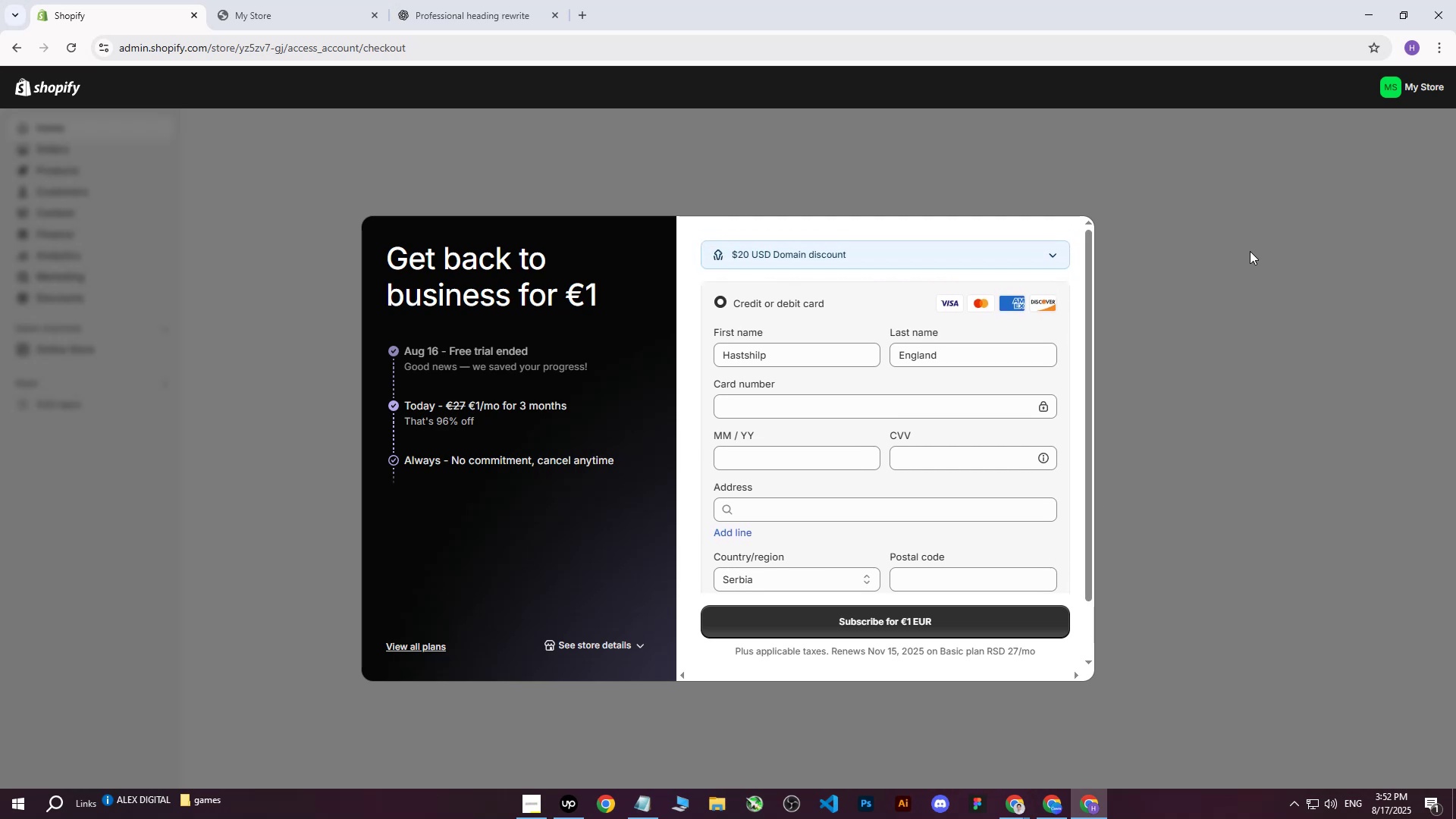 
scroll: coordinate [1250, 251], scroll_direction: down, amount: 4.0
 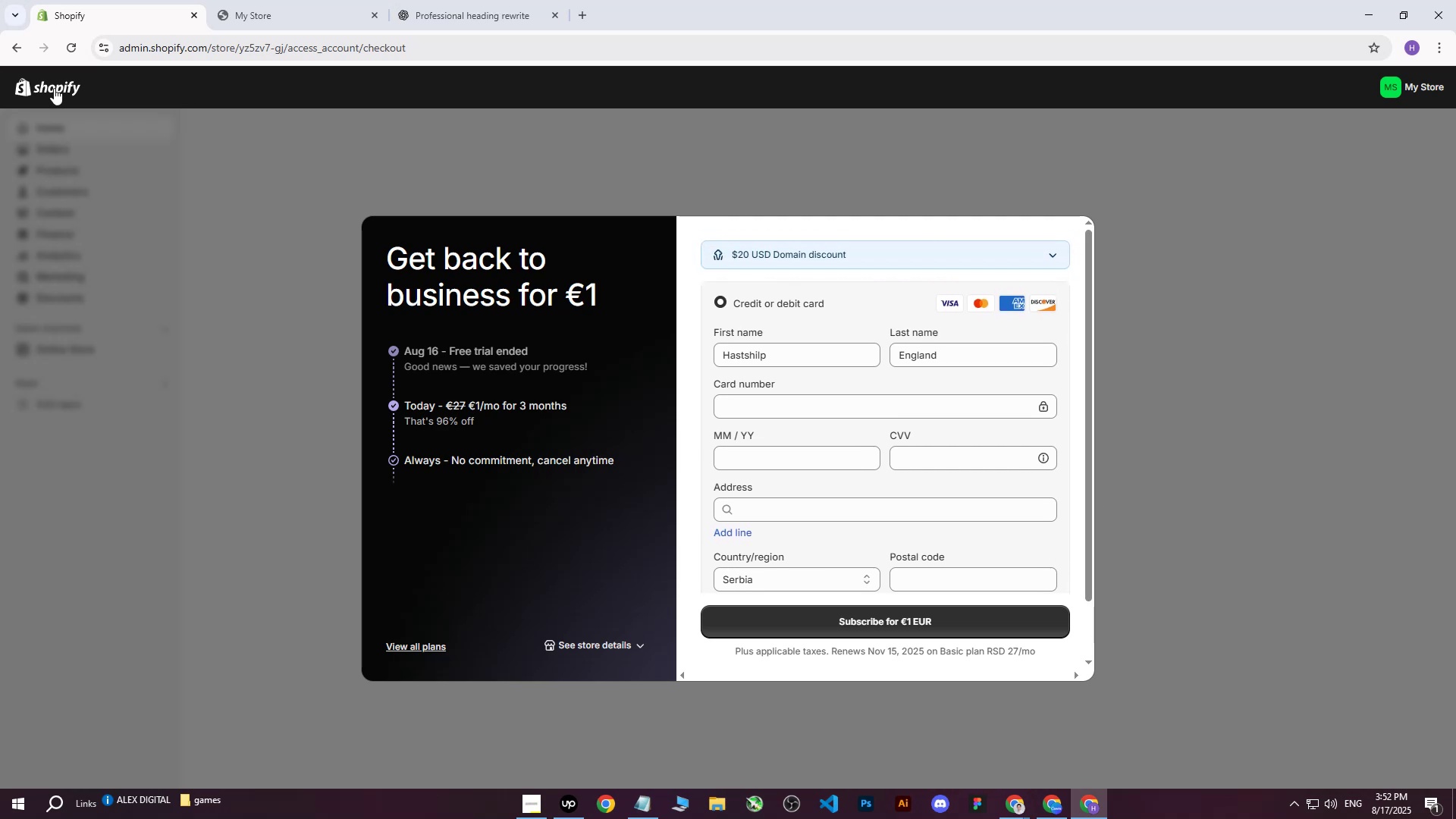 